 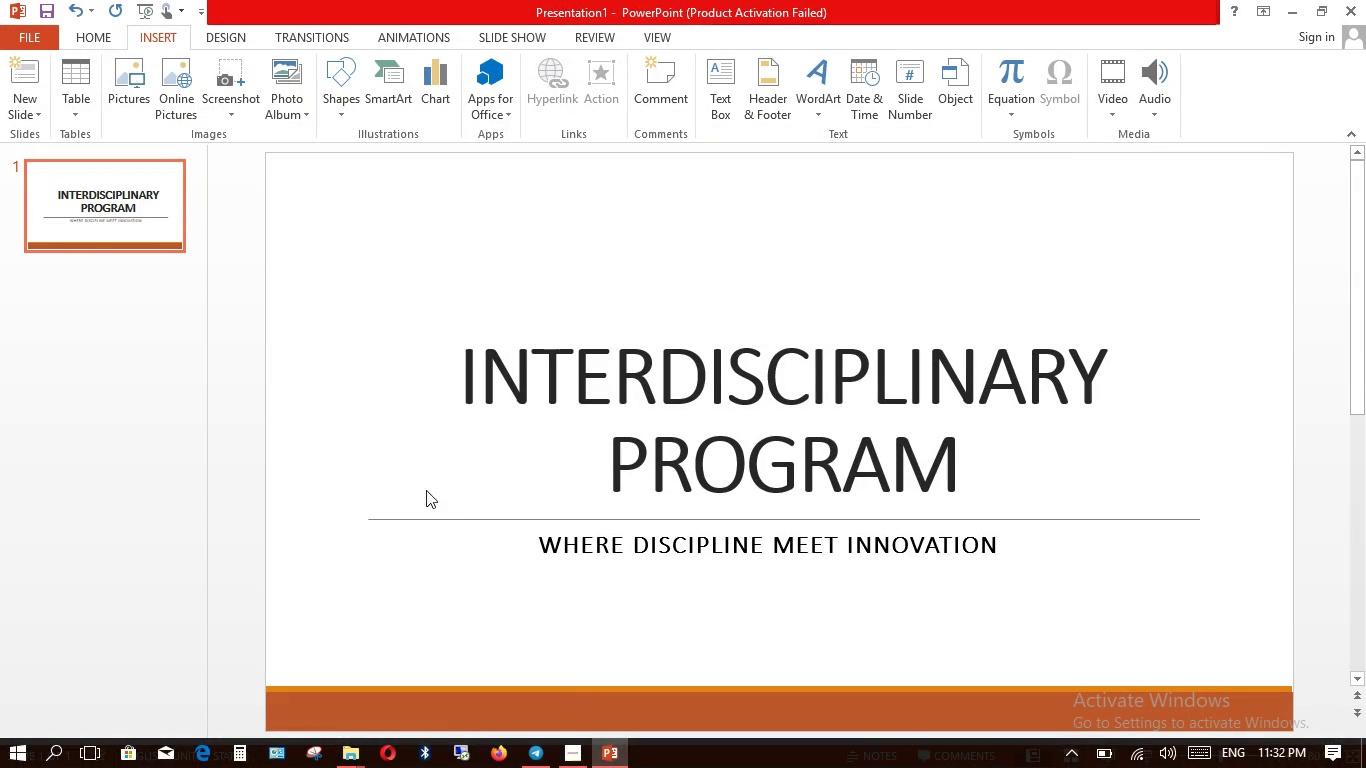 
left_click([133, 77])
 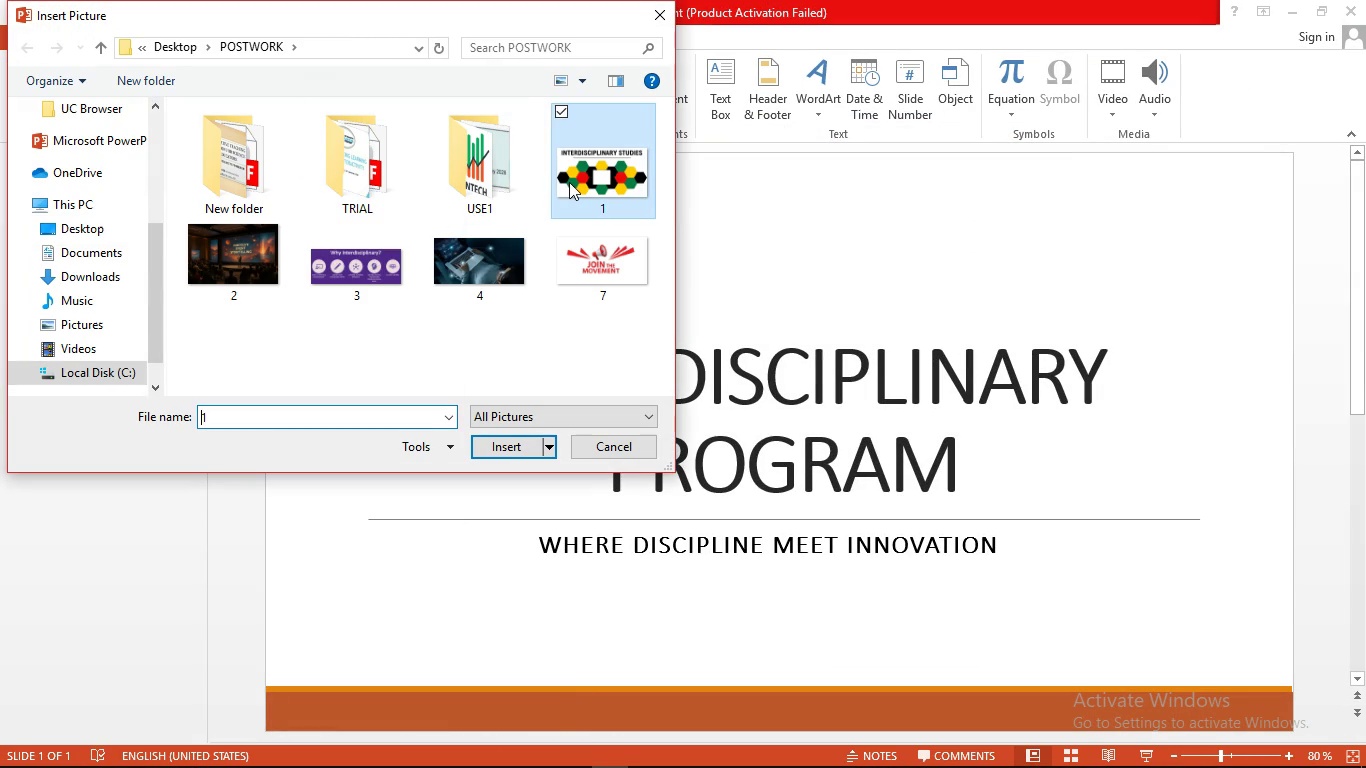 
double_click([569, 182])
 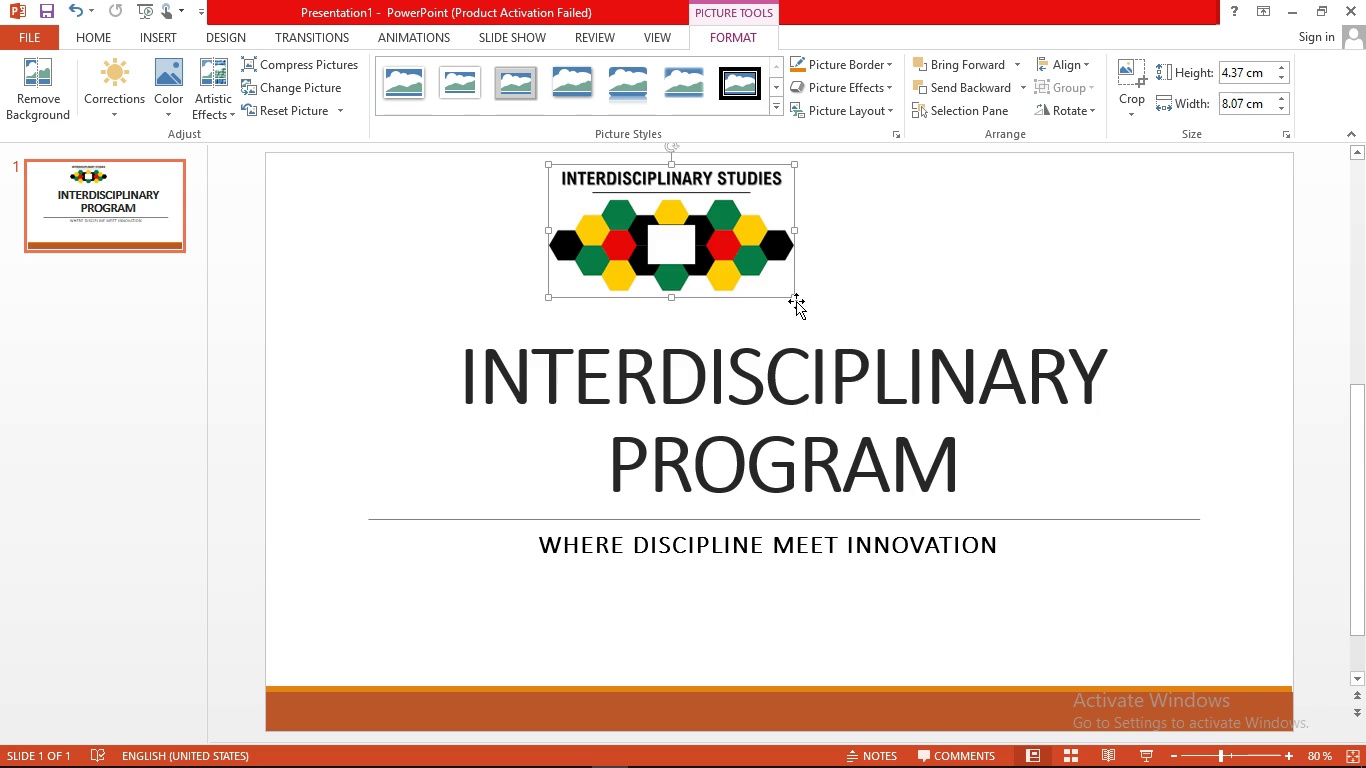 
wait(8.43)
 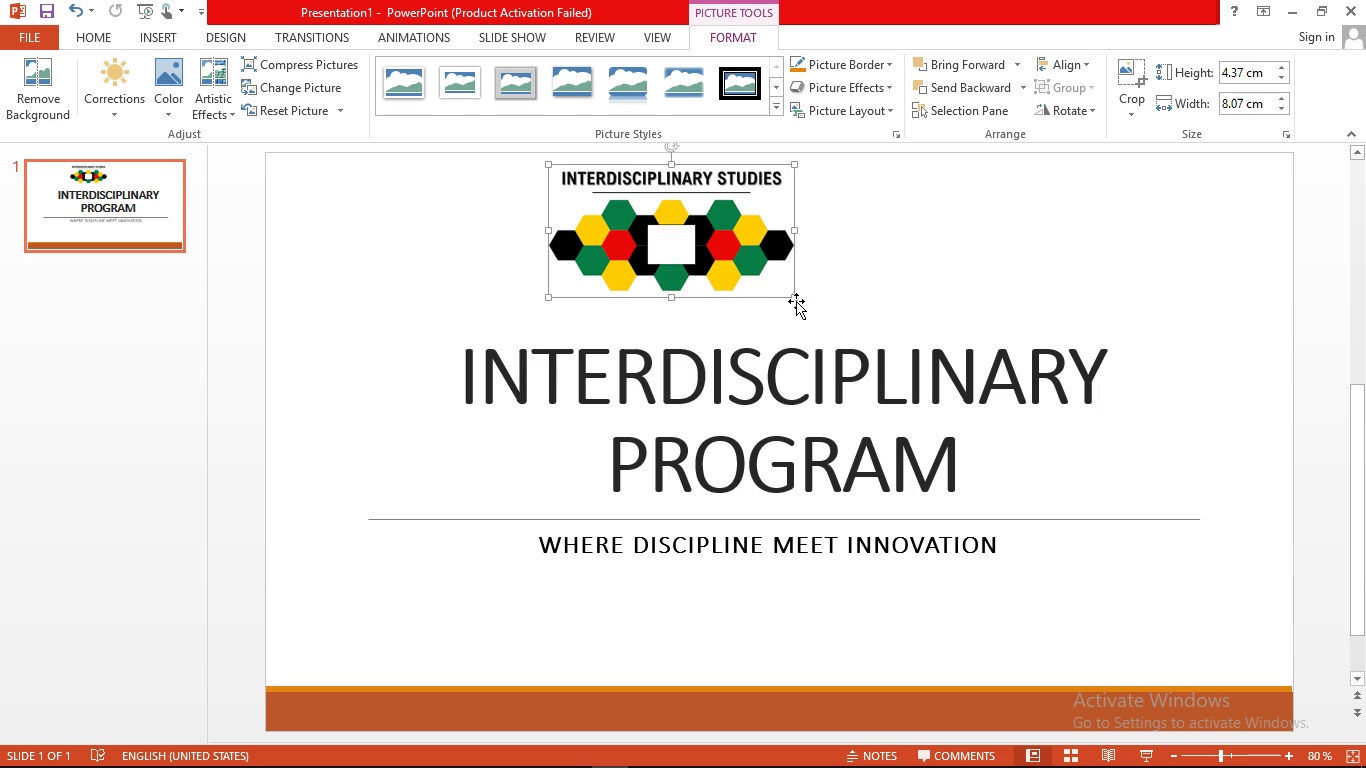 
double_click([786, 281])
 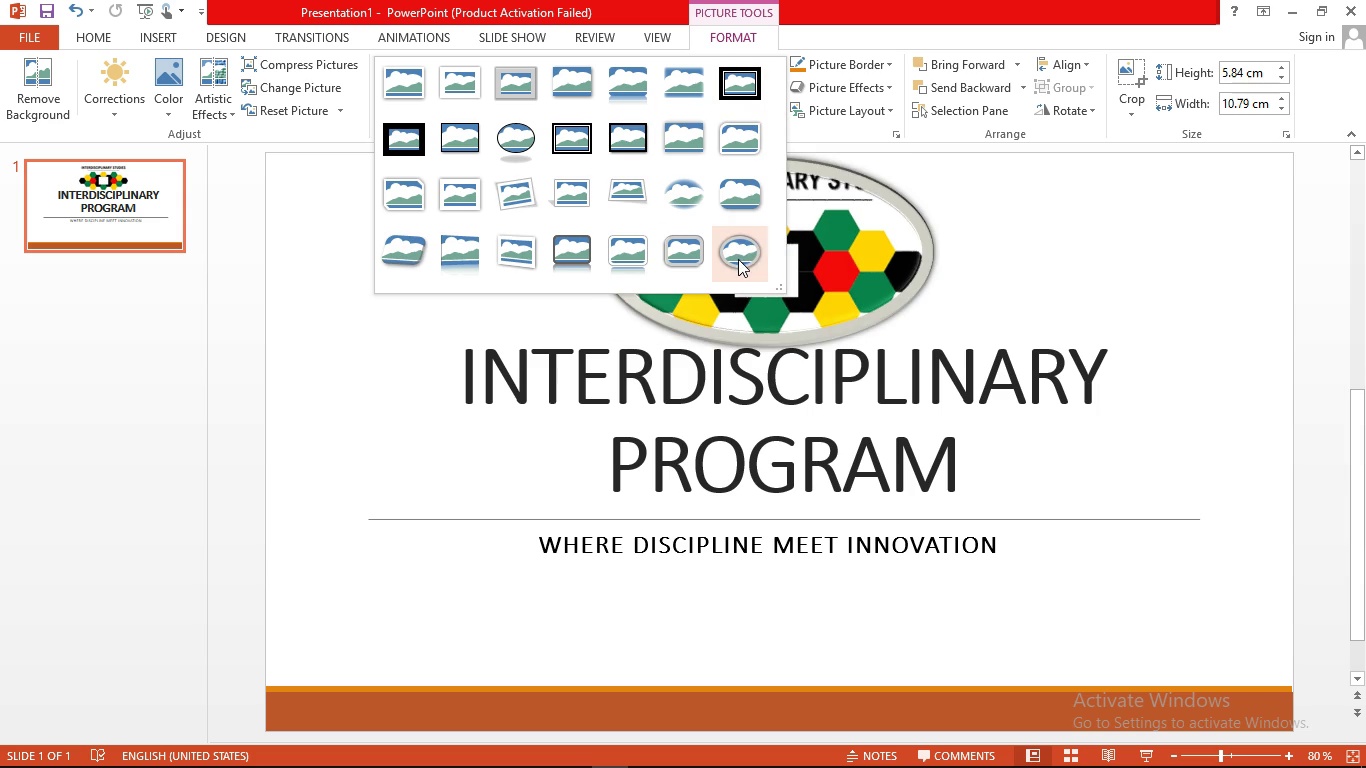 
mouse_move([719, 204])
 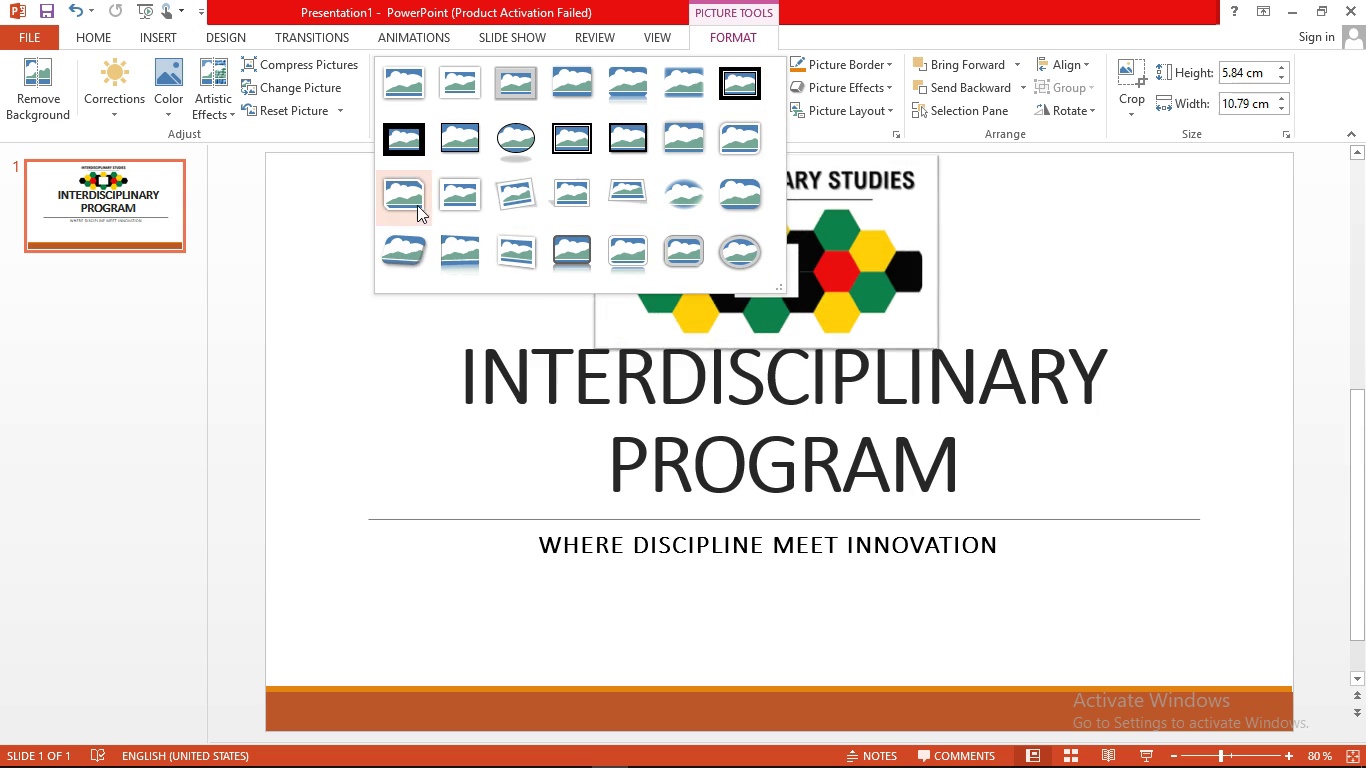 
left_click([410, 205])
 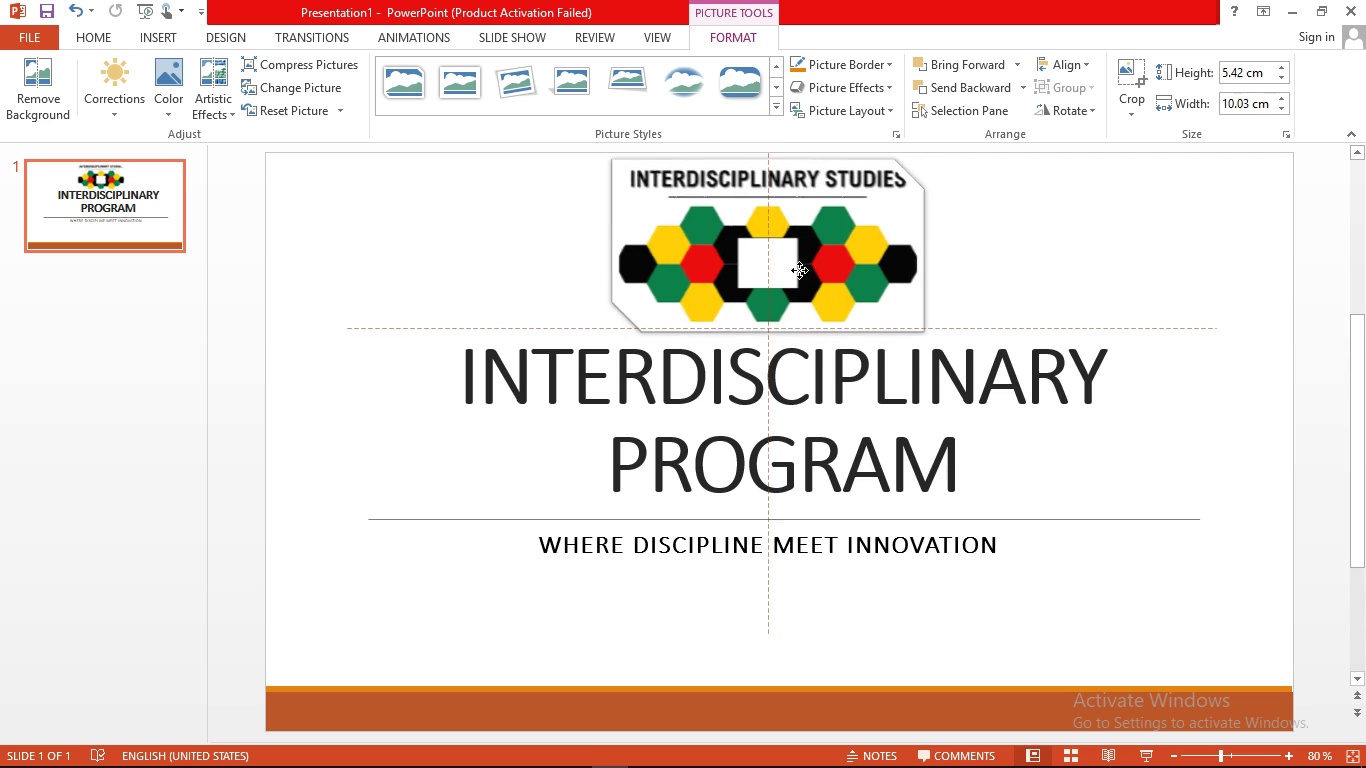 
wait(9.22)
 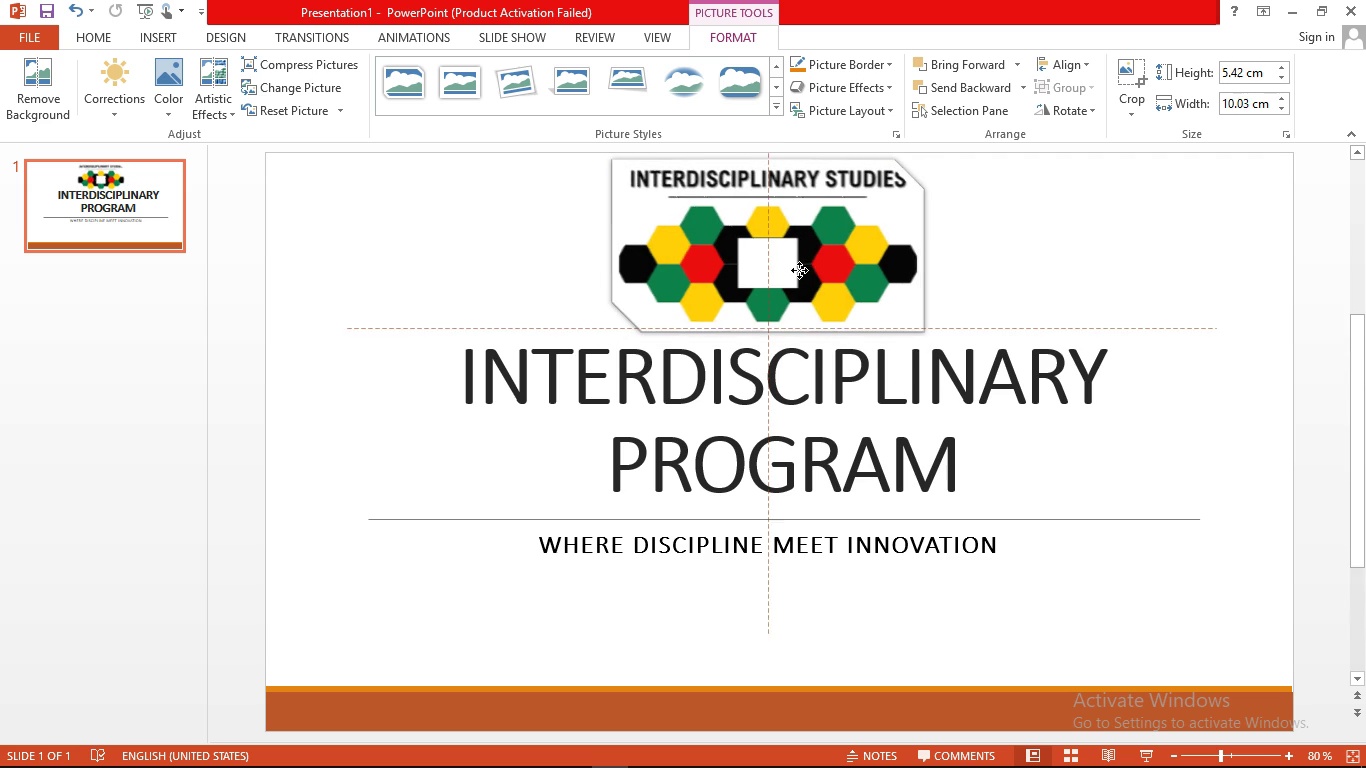 
left_click([1022, 271])
 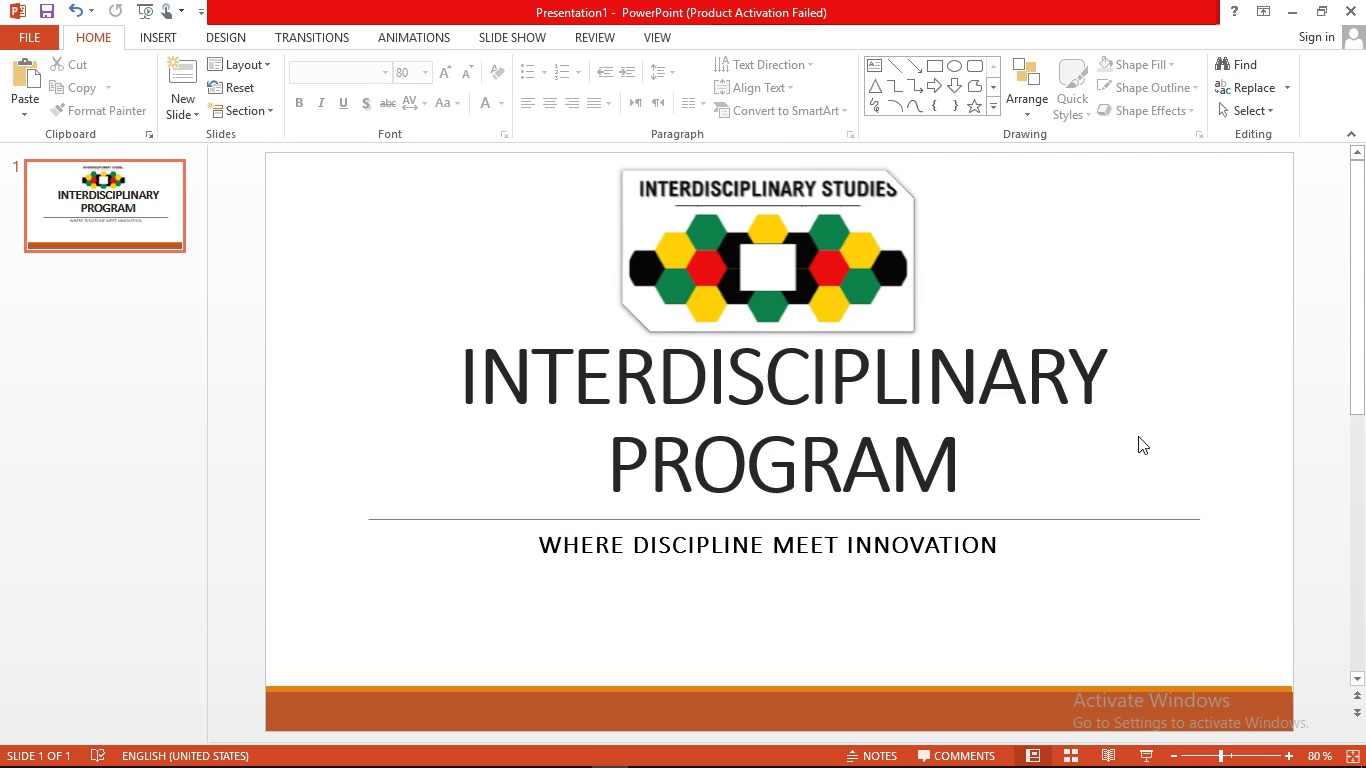 
wait(7.13)
 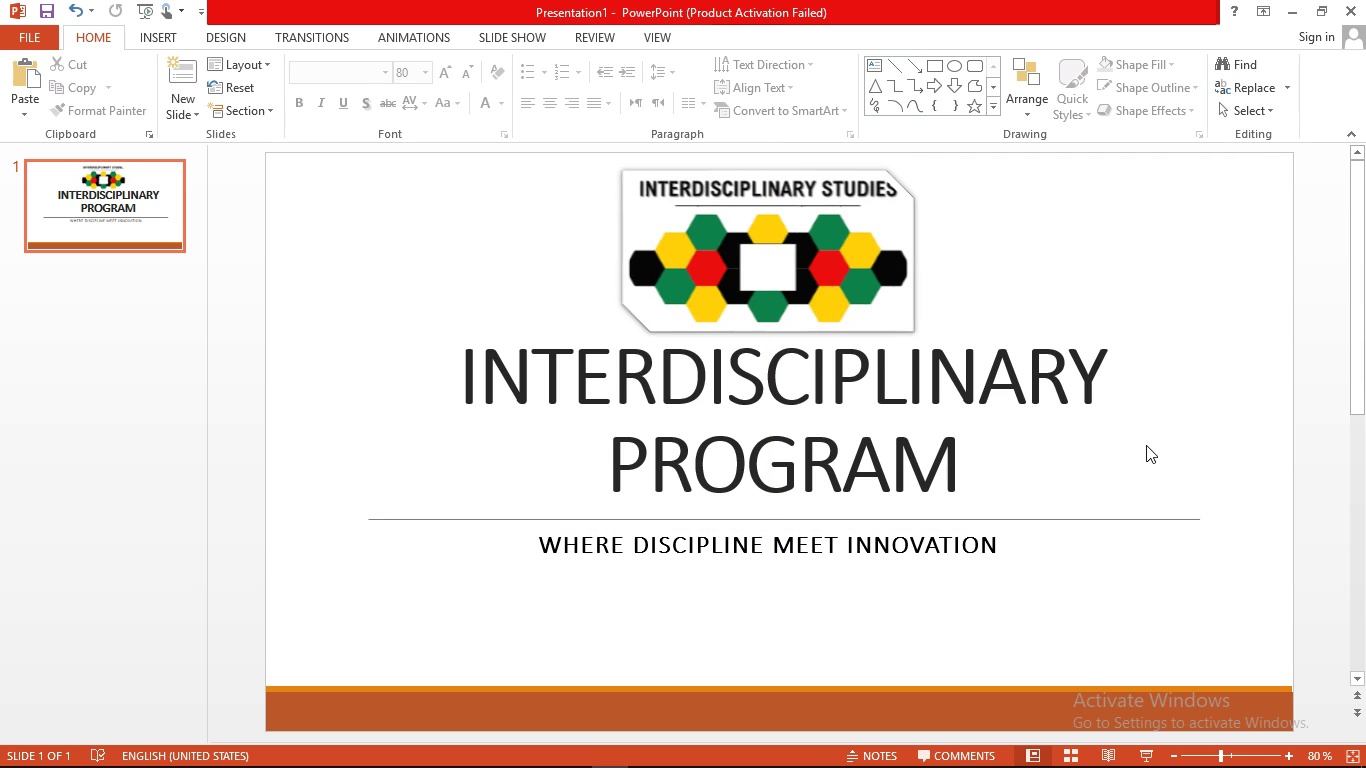 
left_click([66, 194])
 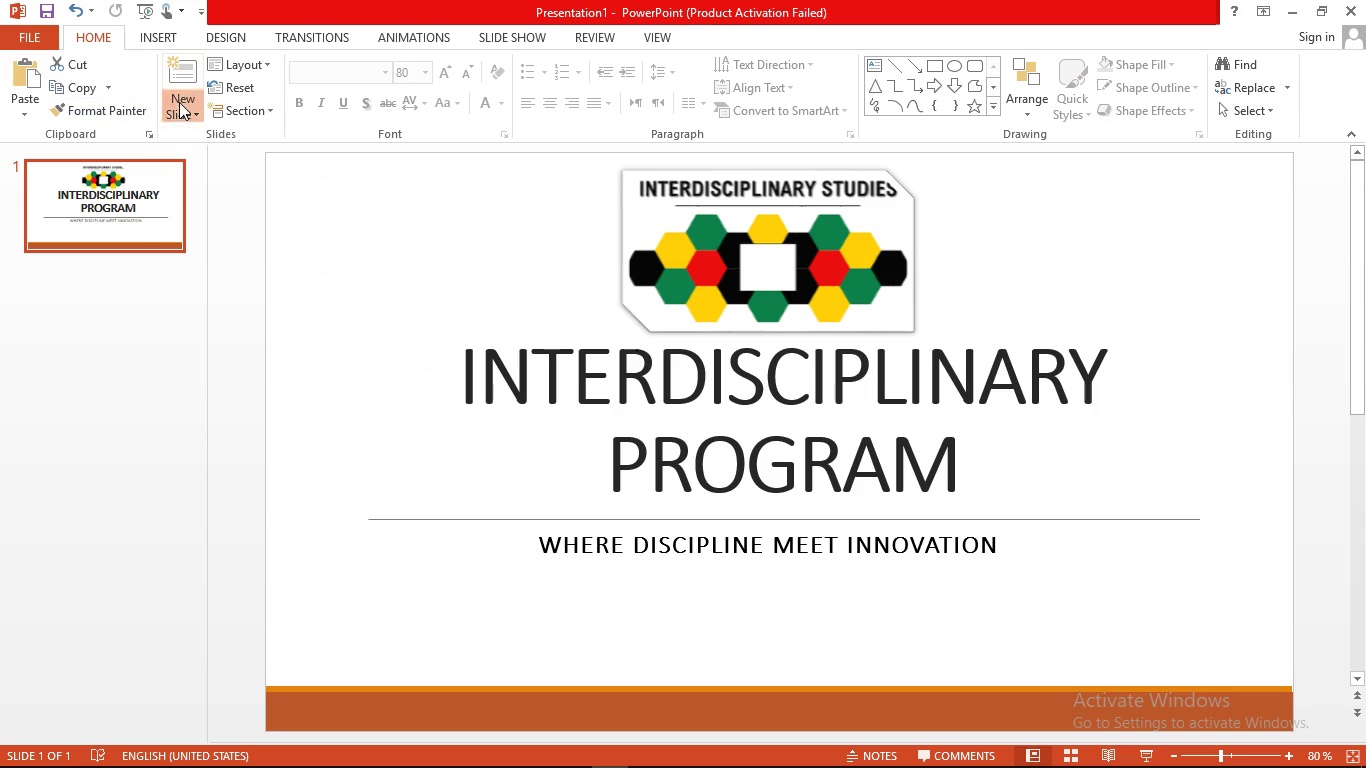 
left_click([179, 102])
 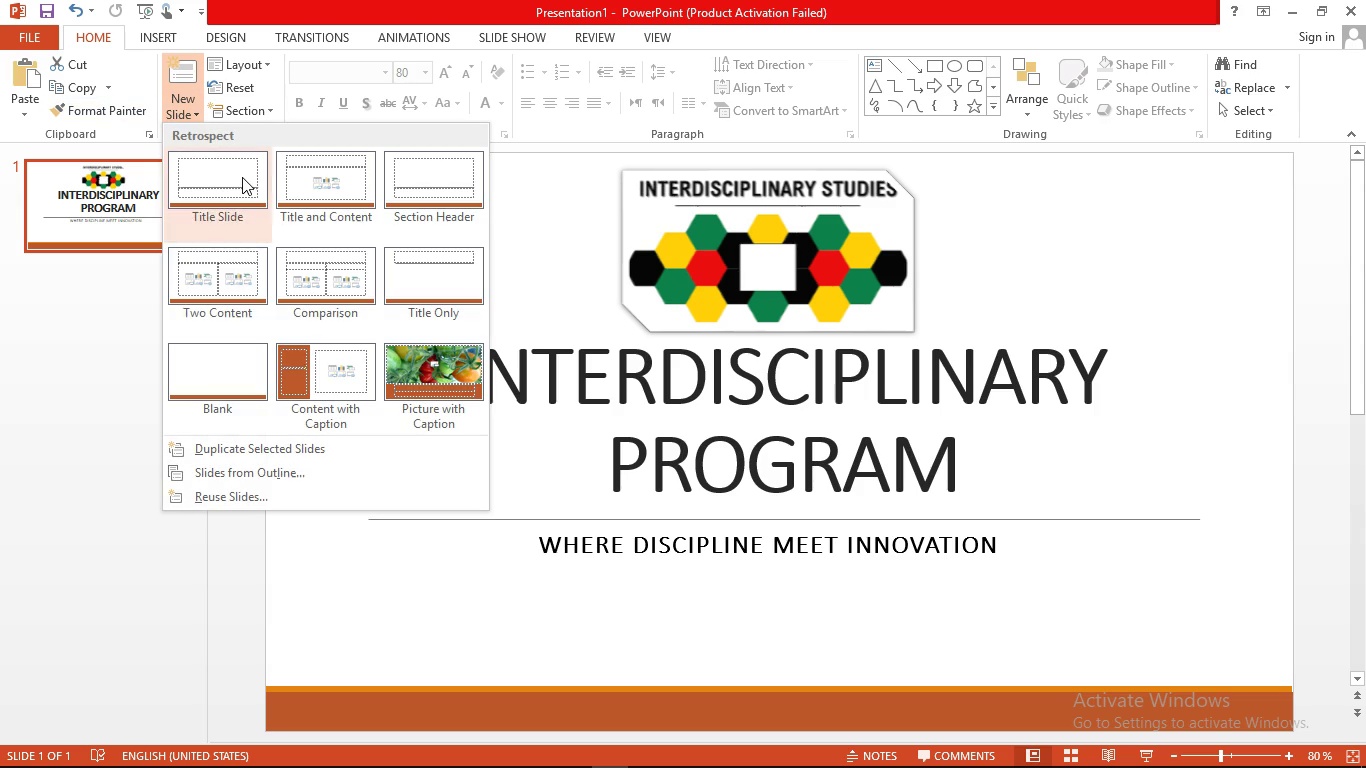 
left_click([242, 177])
 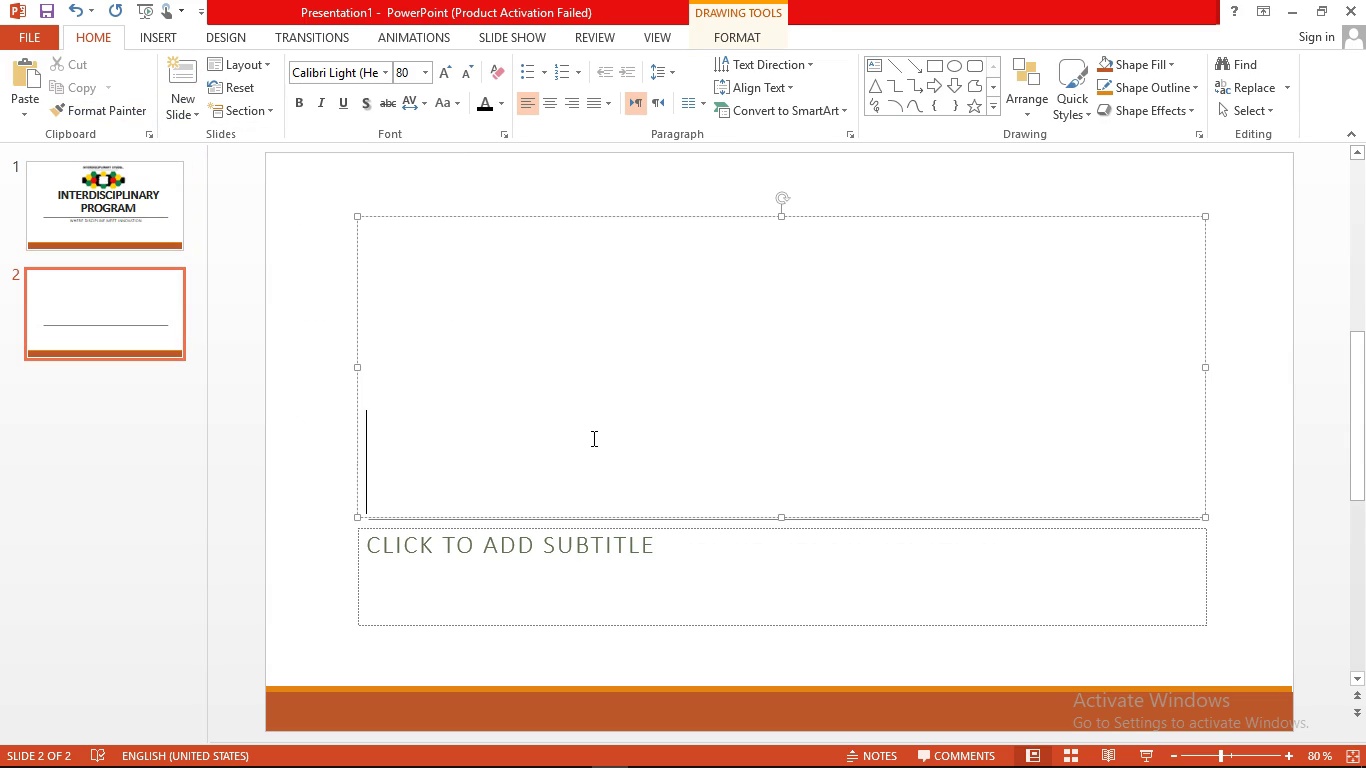 
wait(14.94)
 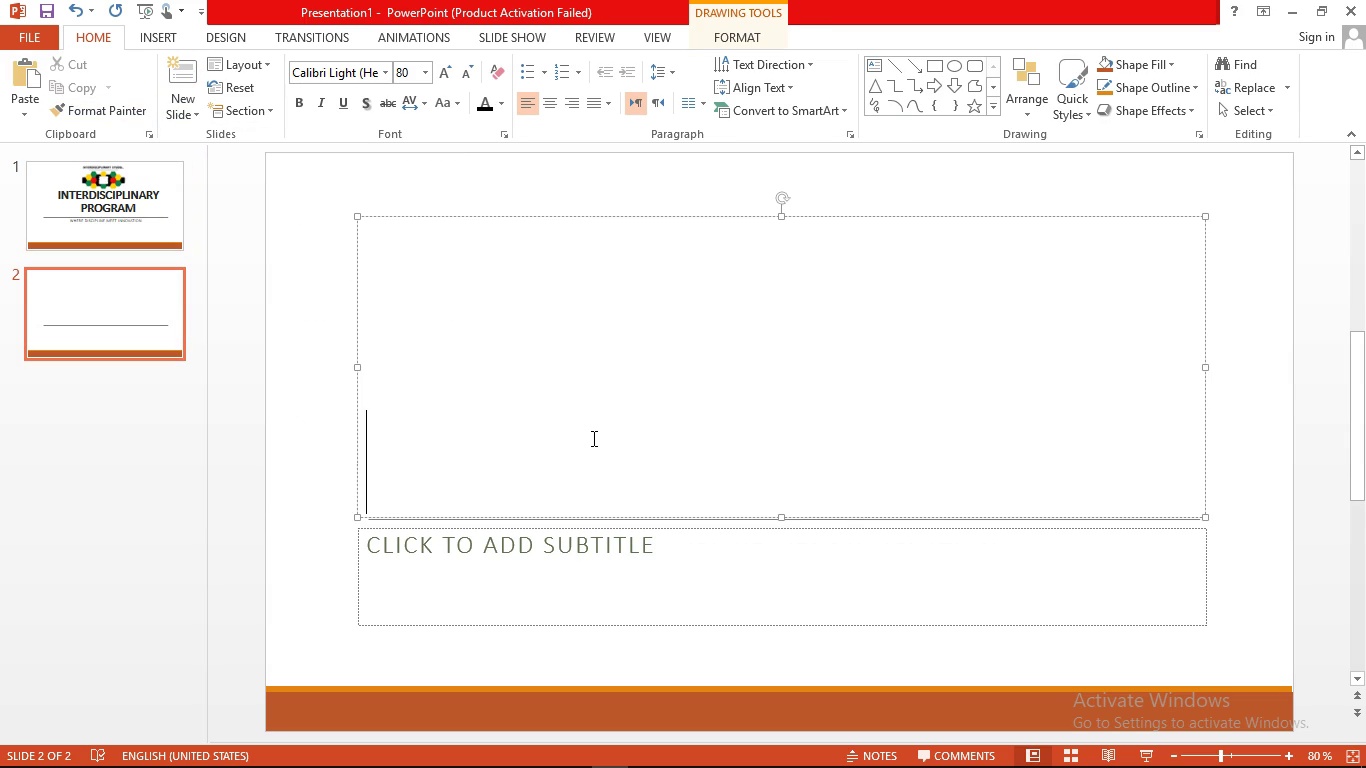 
type(the vision )
 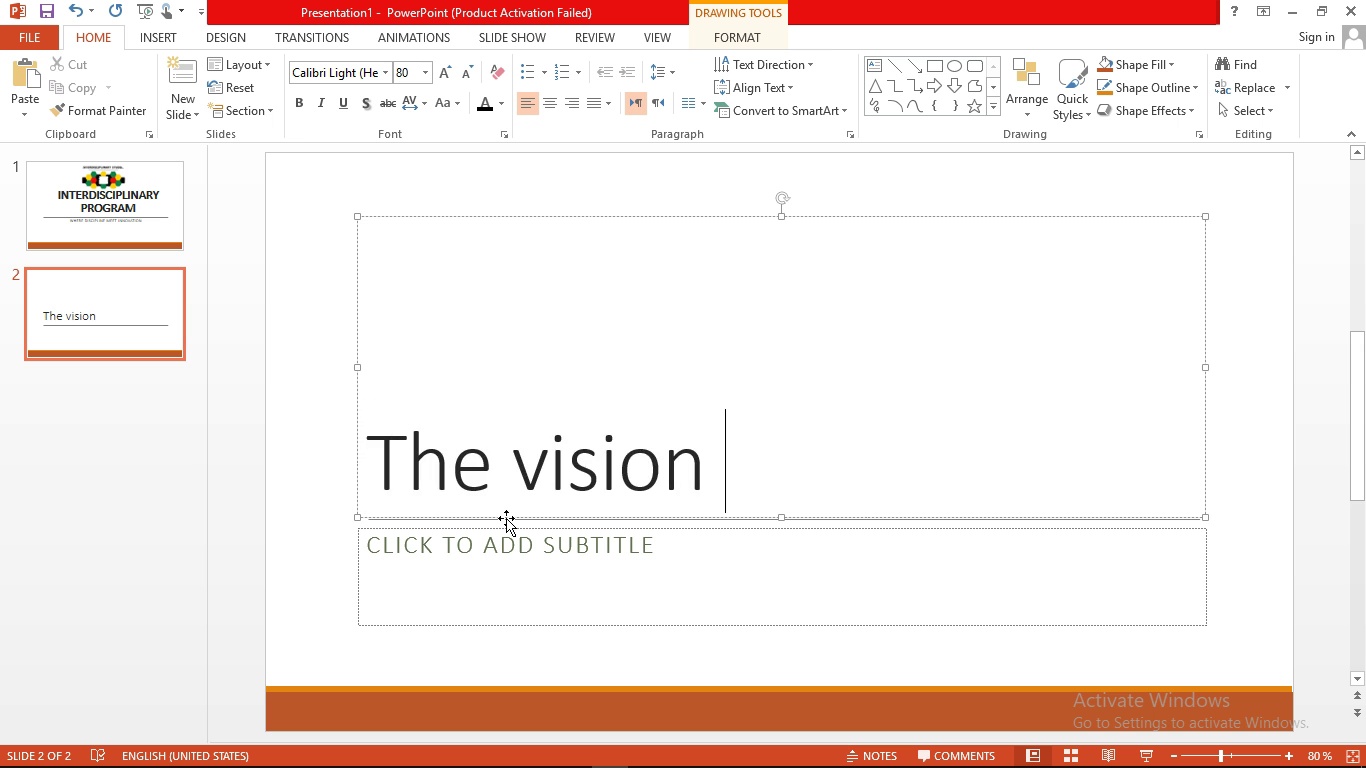 
left_click([429, 574])
 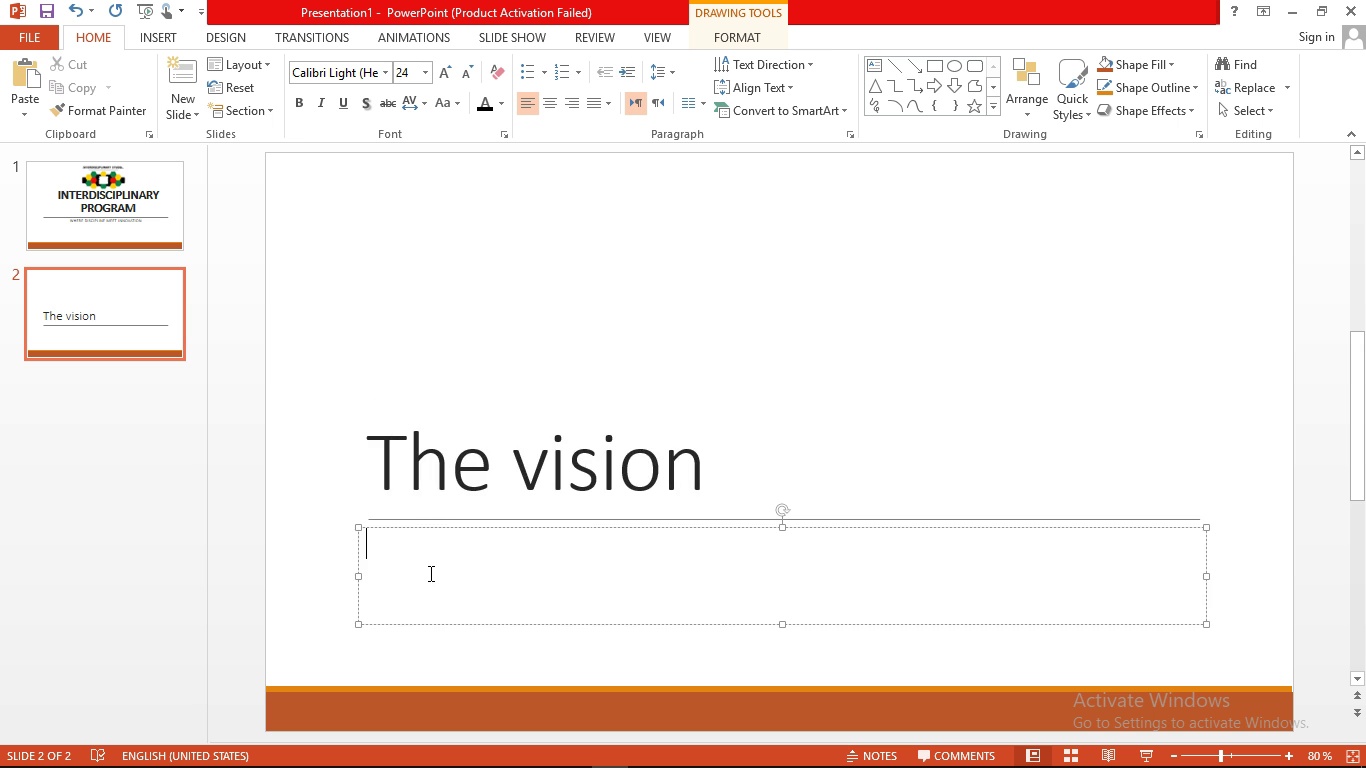 
wait(8.66)
 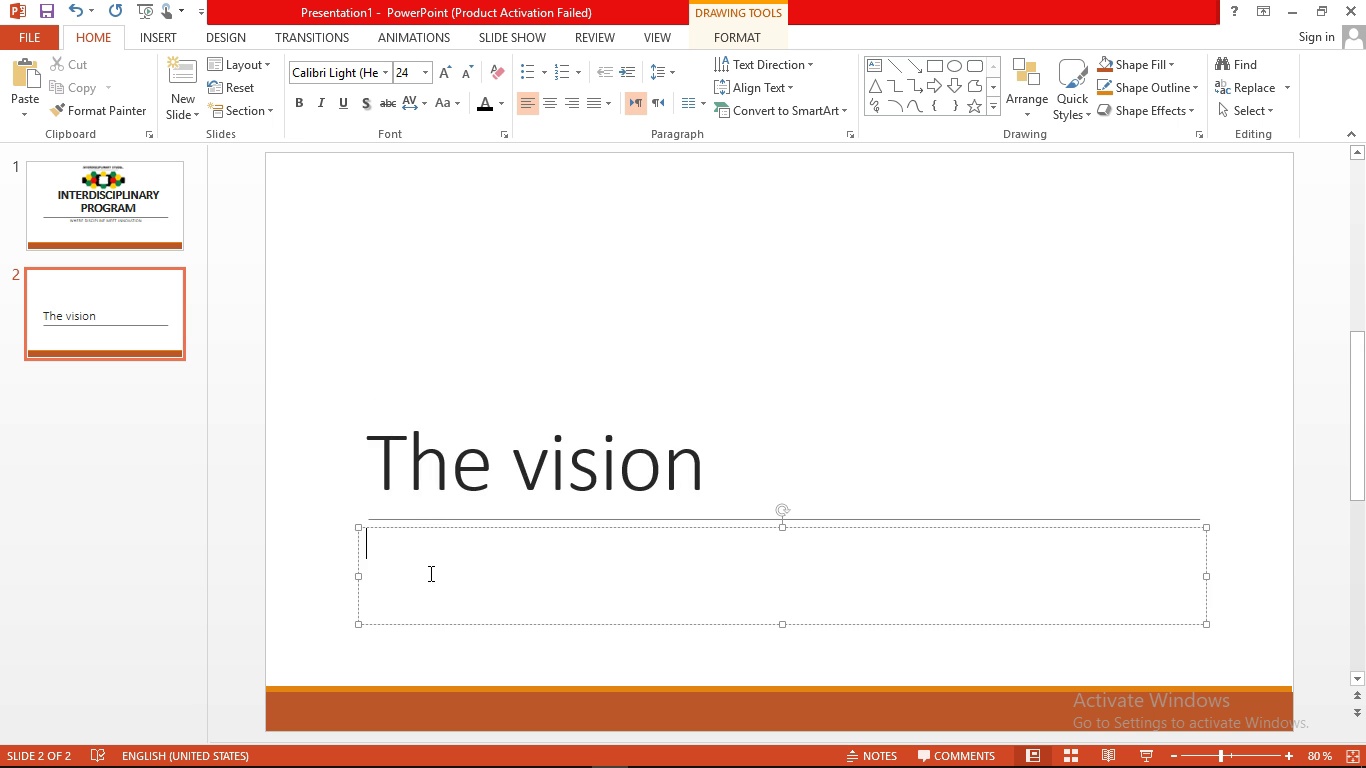 
type(empower studemt)
key(Backspace)
key(Backspace)
type(nts & faculty to tackle complex real-wold challge )
key(Backspace)
key(Backspace)
key(Backspace)
key(Backspace)
type(leges)
key(Backspace)
key(Backspace)
key(Backspace)
type(nges)